 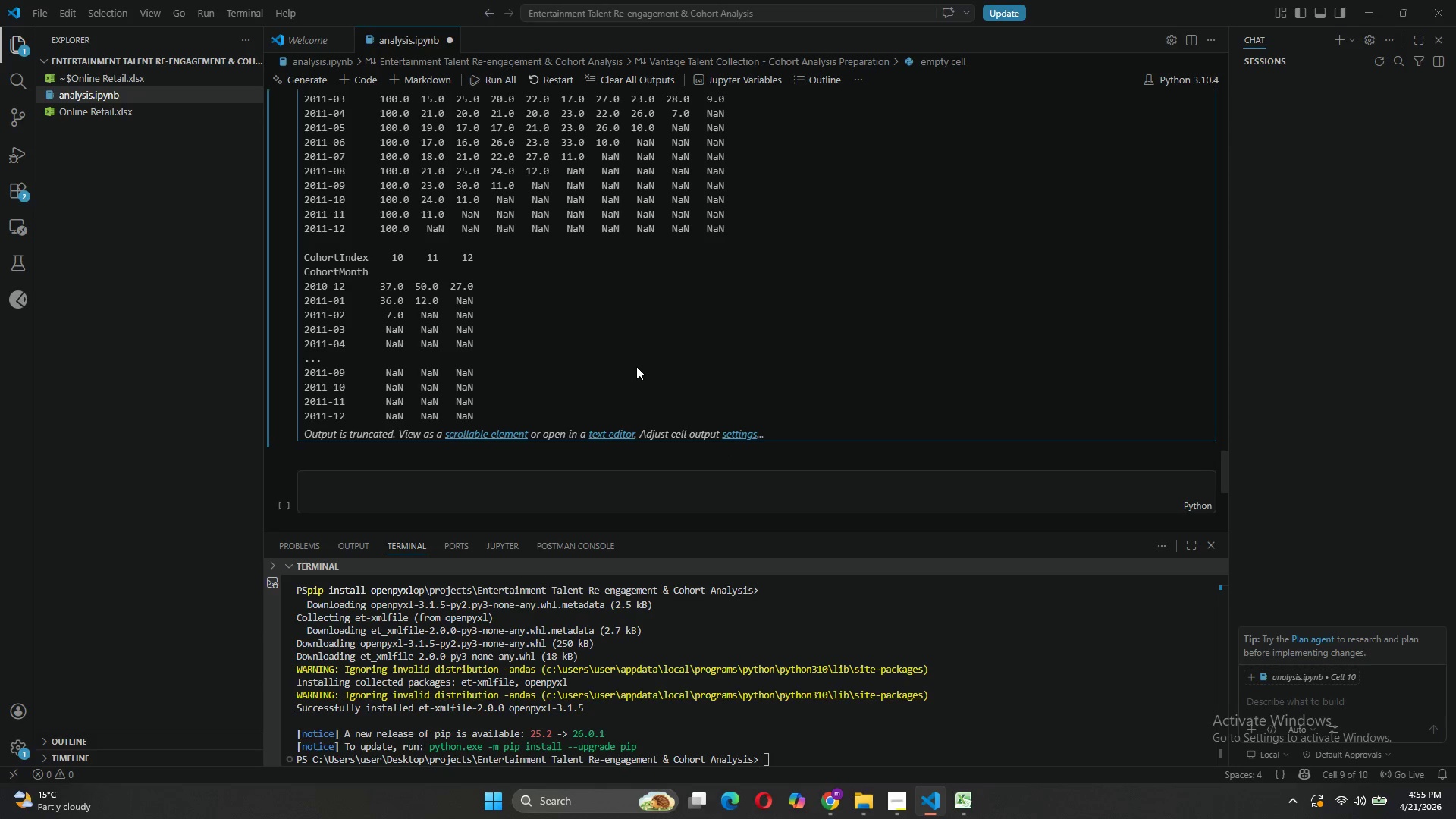 
key(Control+ControlLeft)
 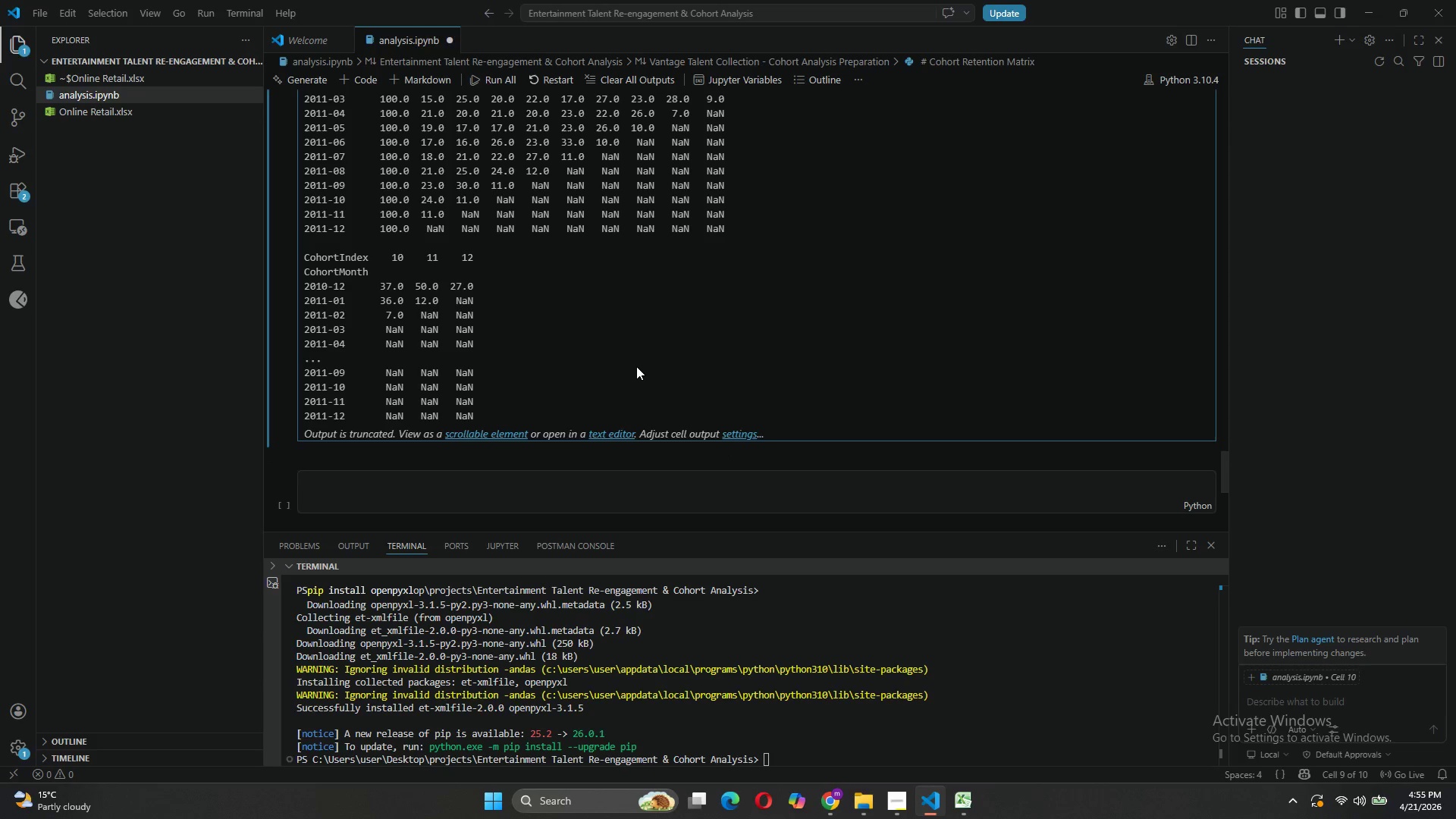 
key(Control+S)
 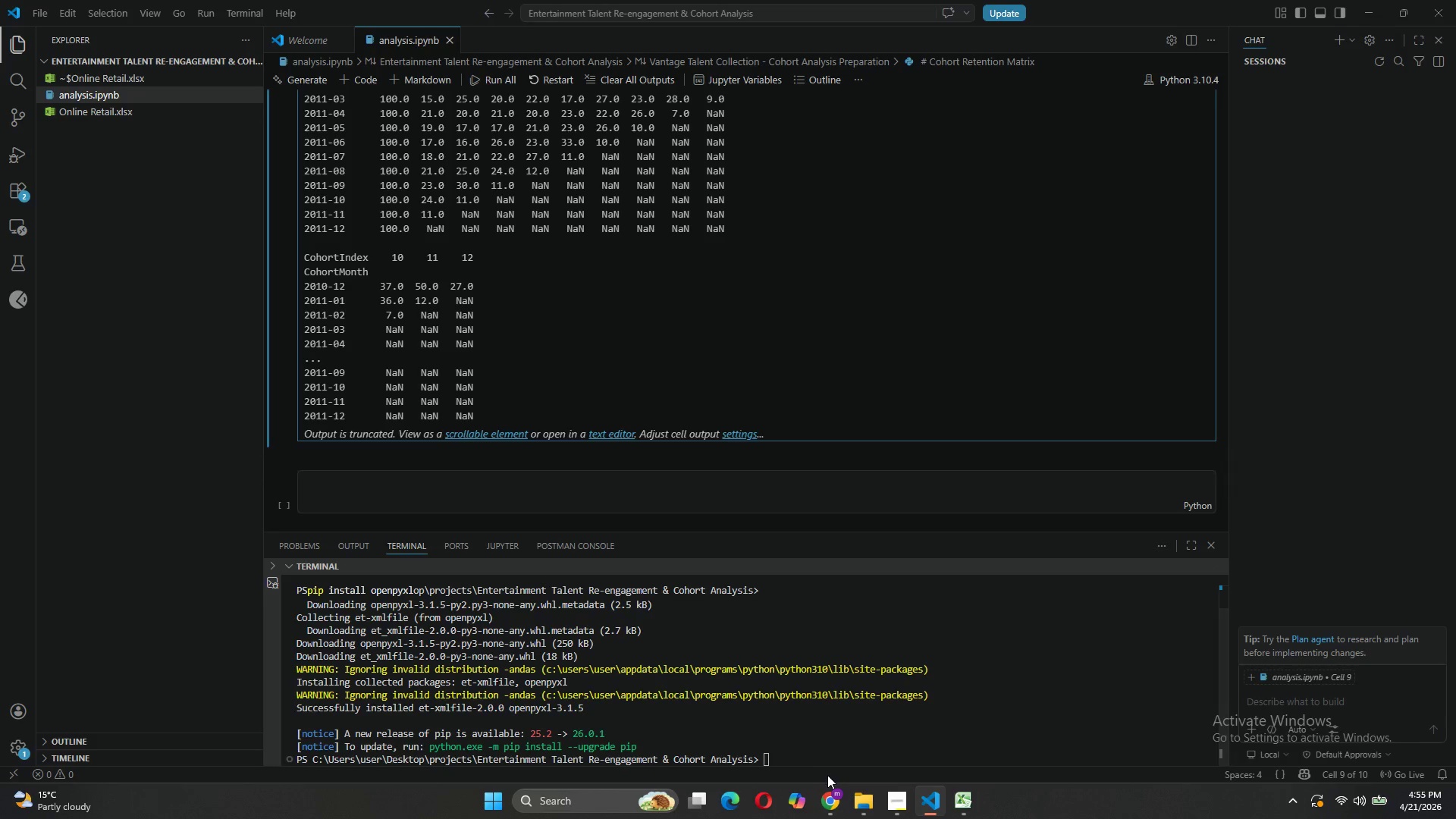 
wait(6.81)
 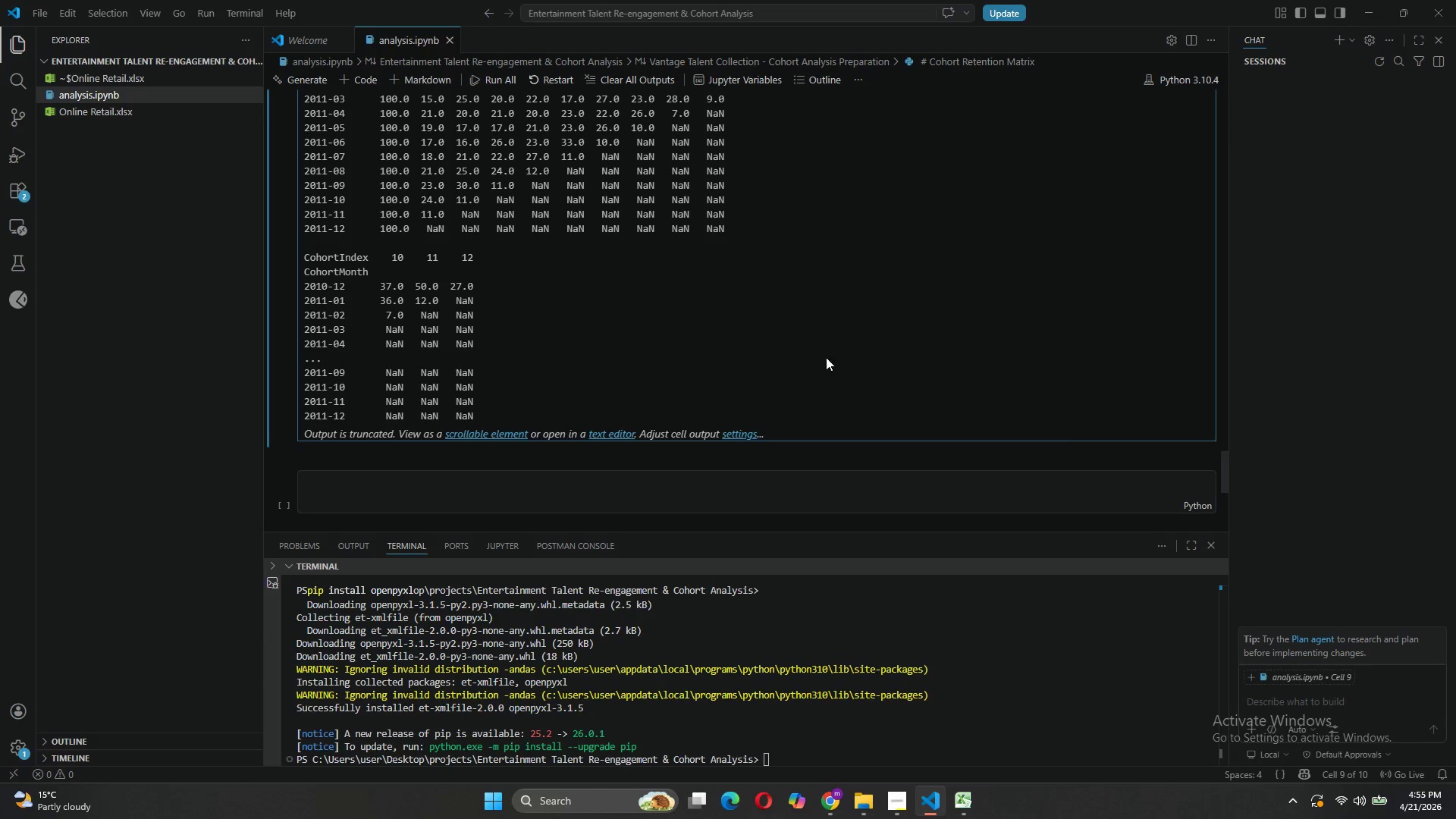 
left_click([918, 730])